 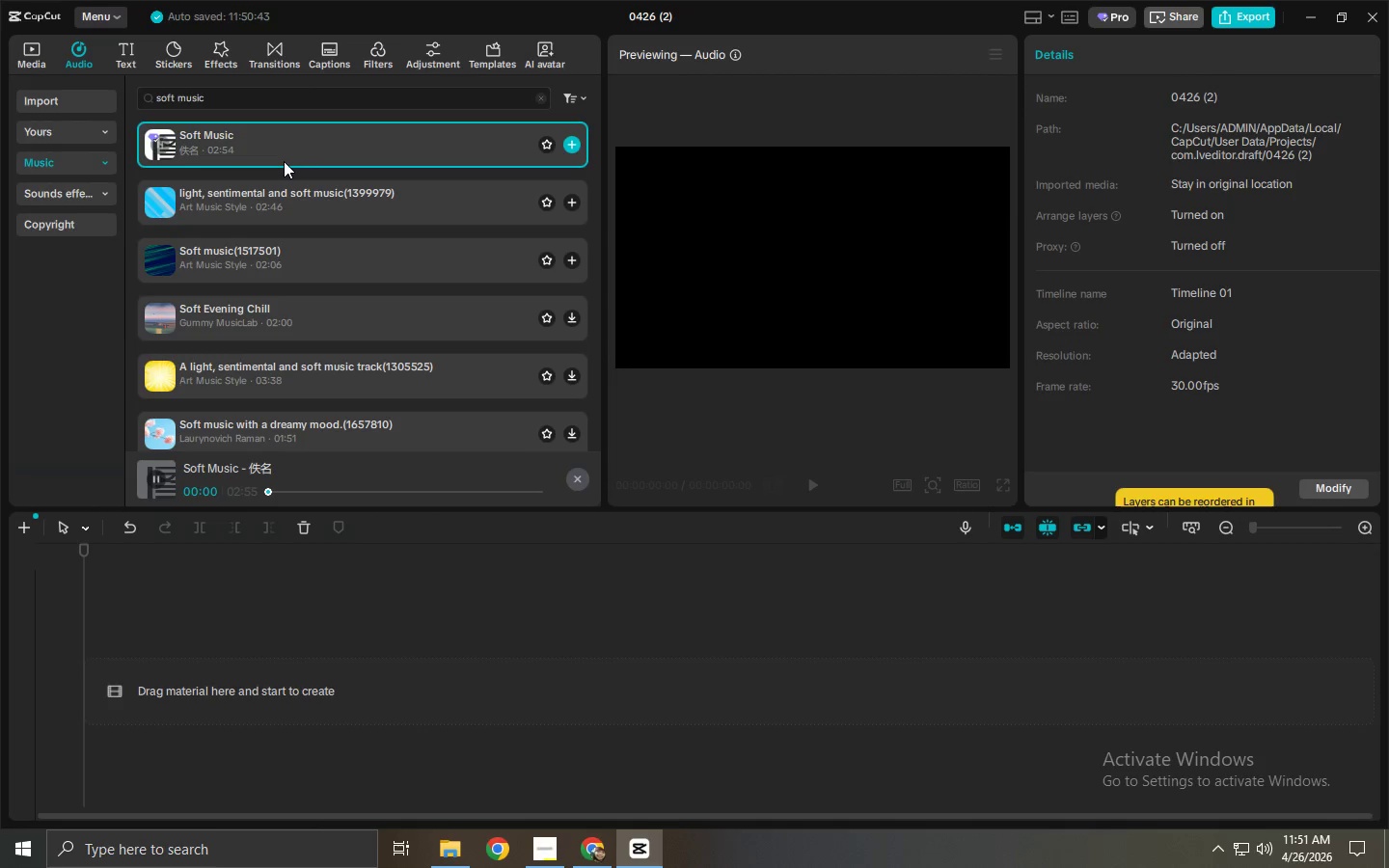 
left_click([309, 497])
 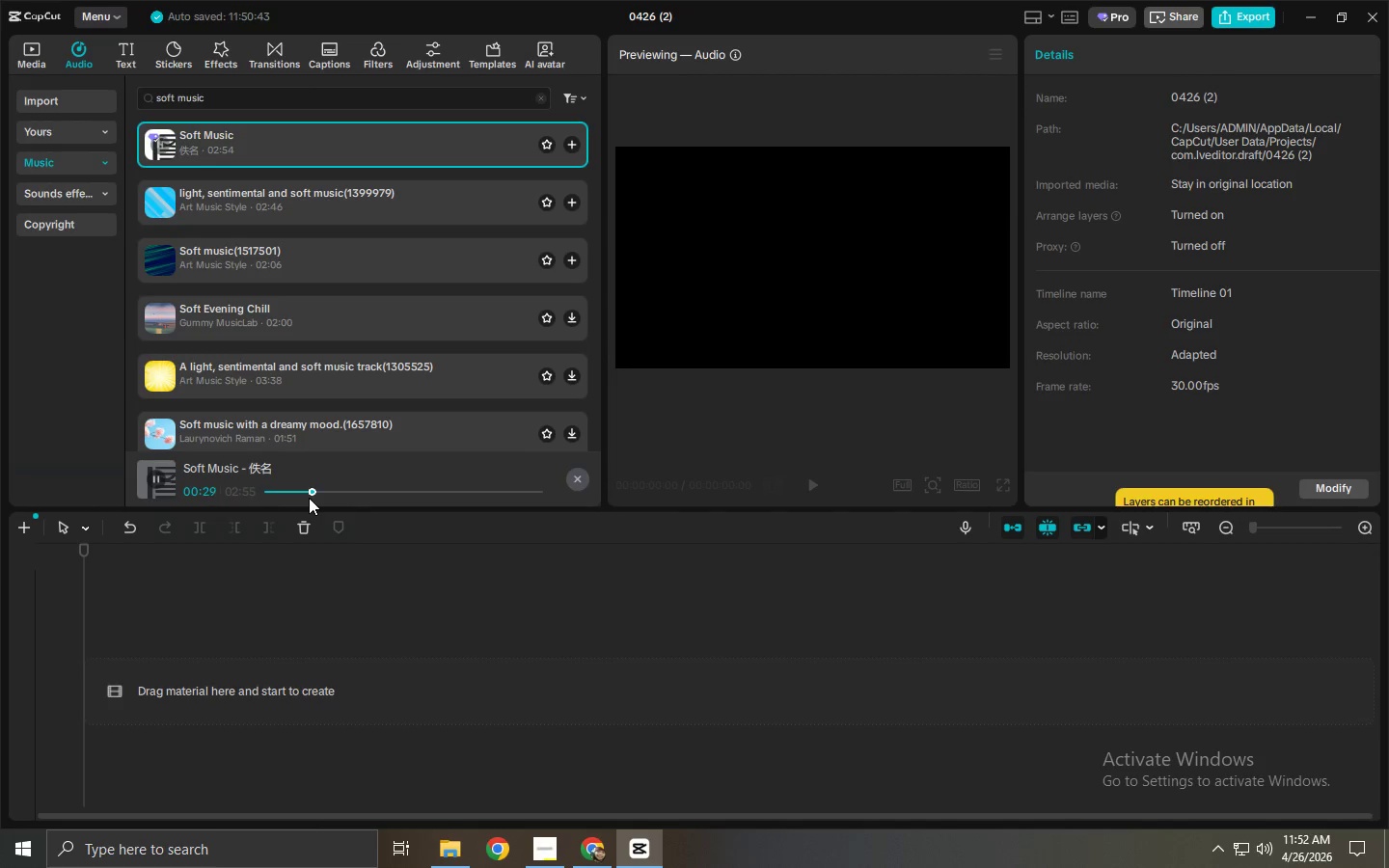 
left_click([239, 269])
 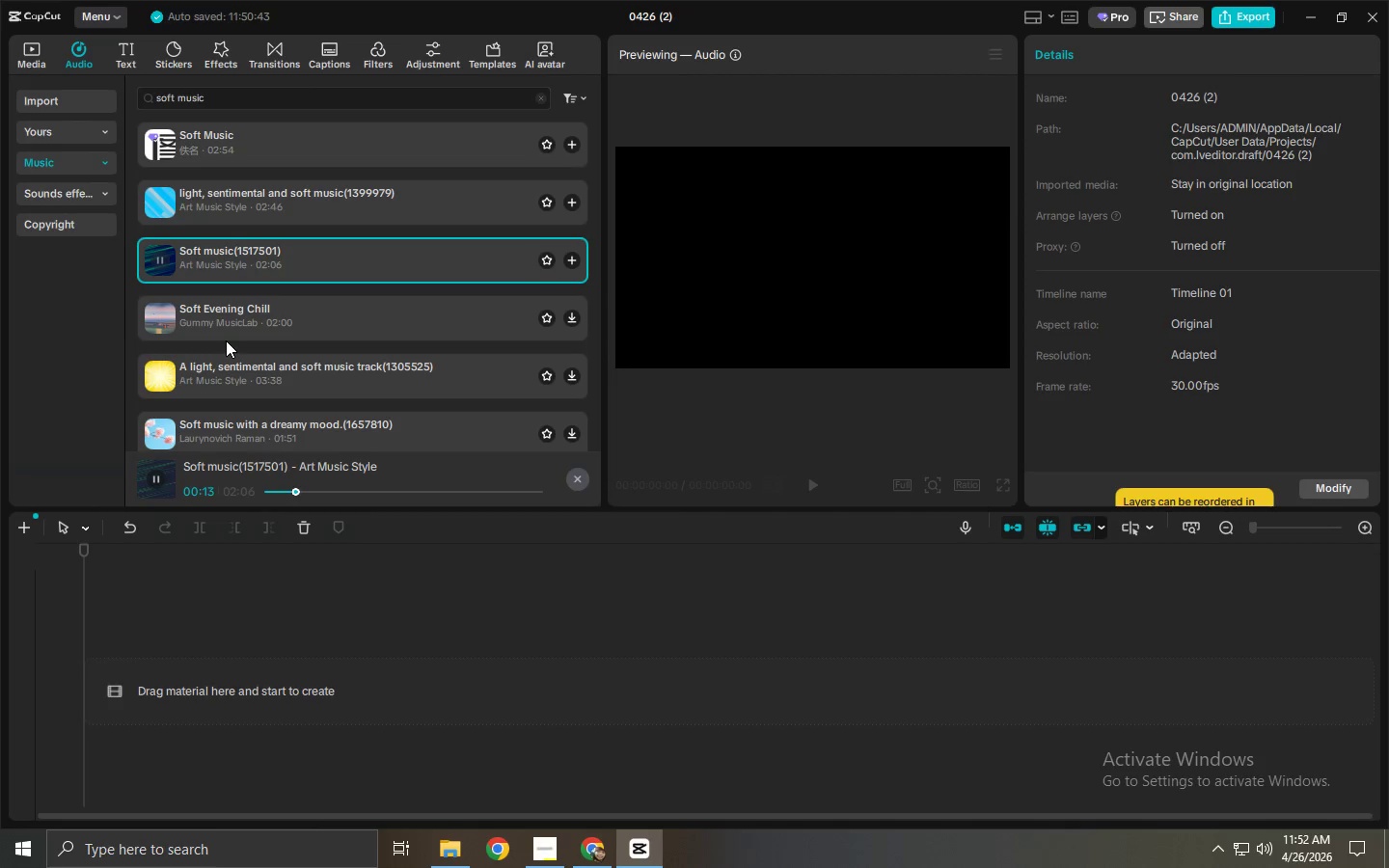 
wait(18.25)
 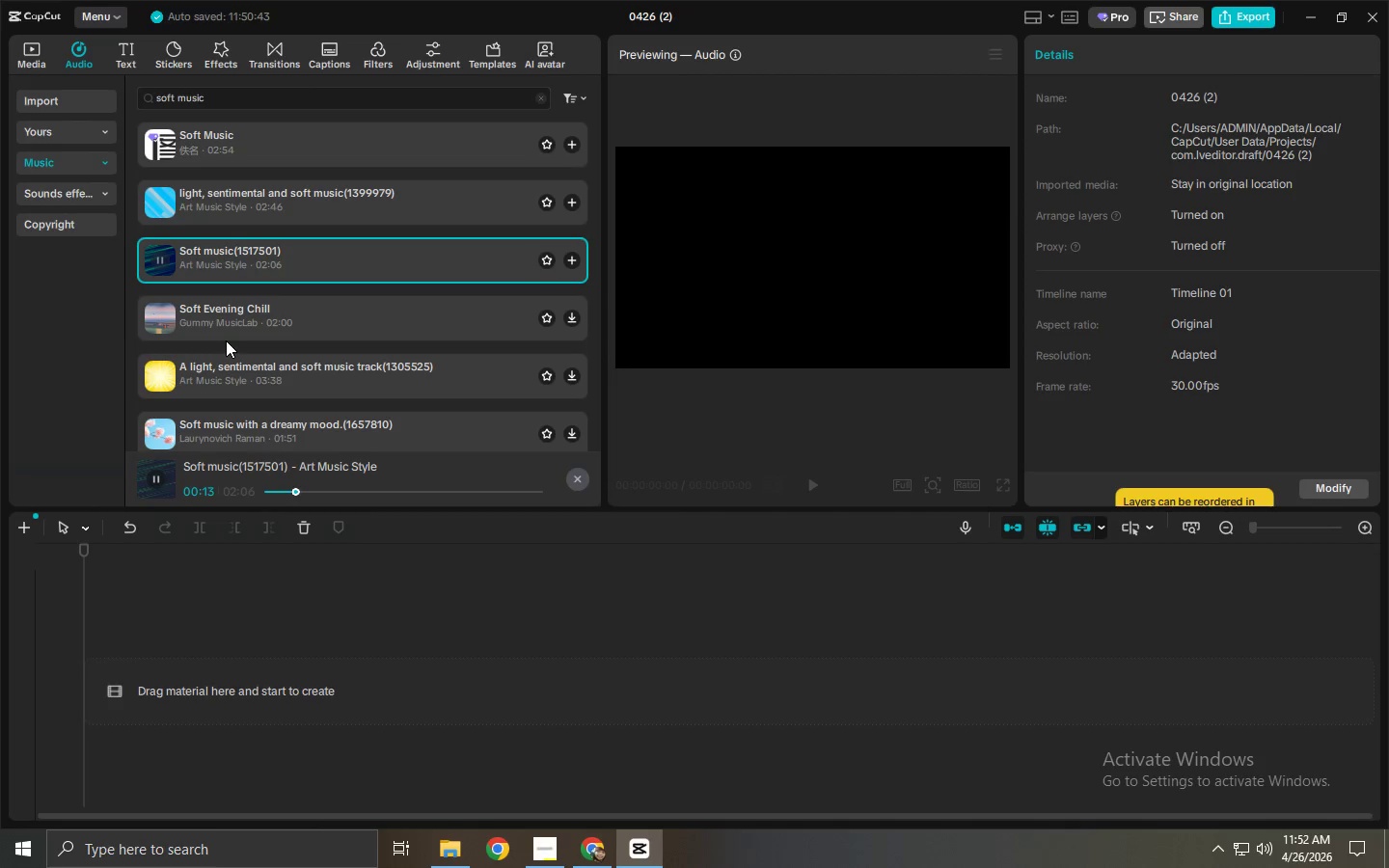 
left_click([279, 206])
 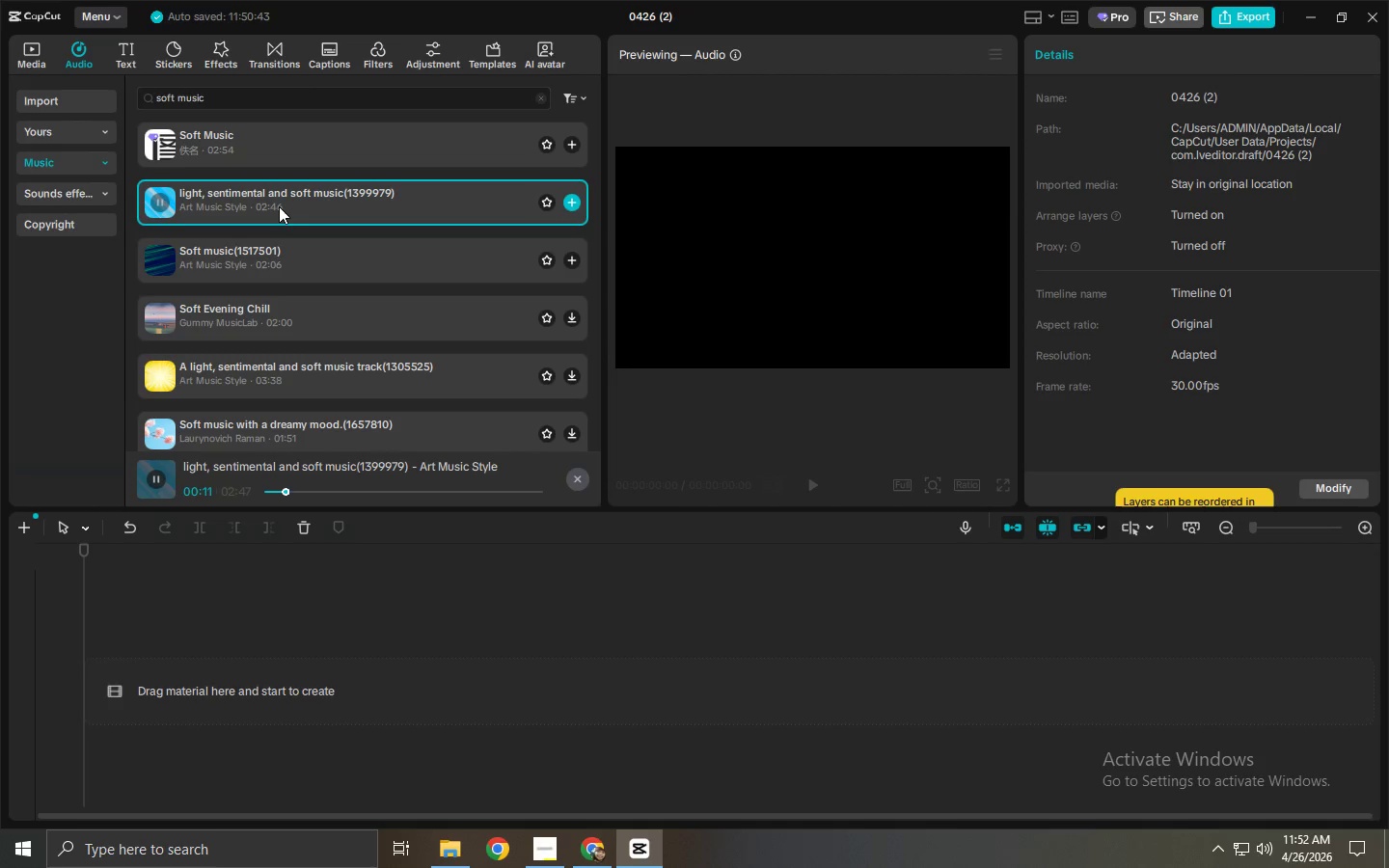 
wait(16.22)
 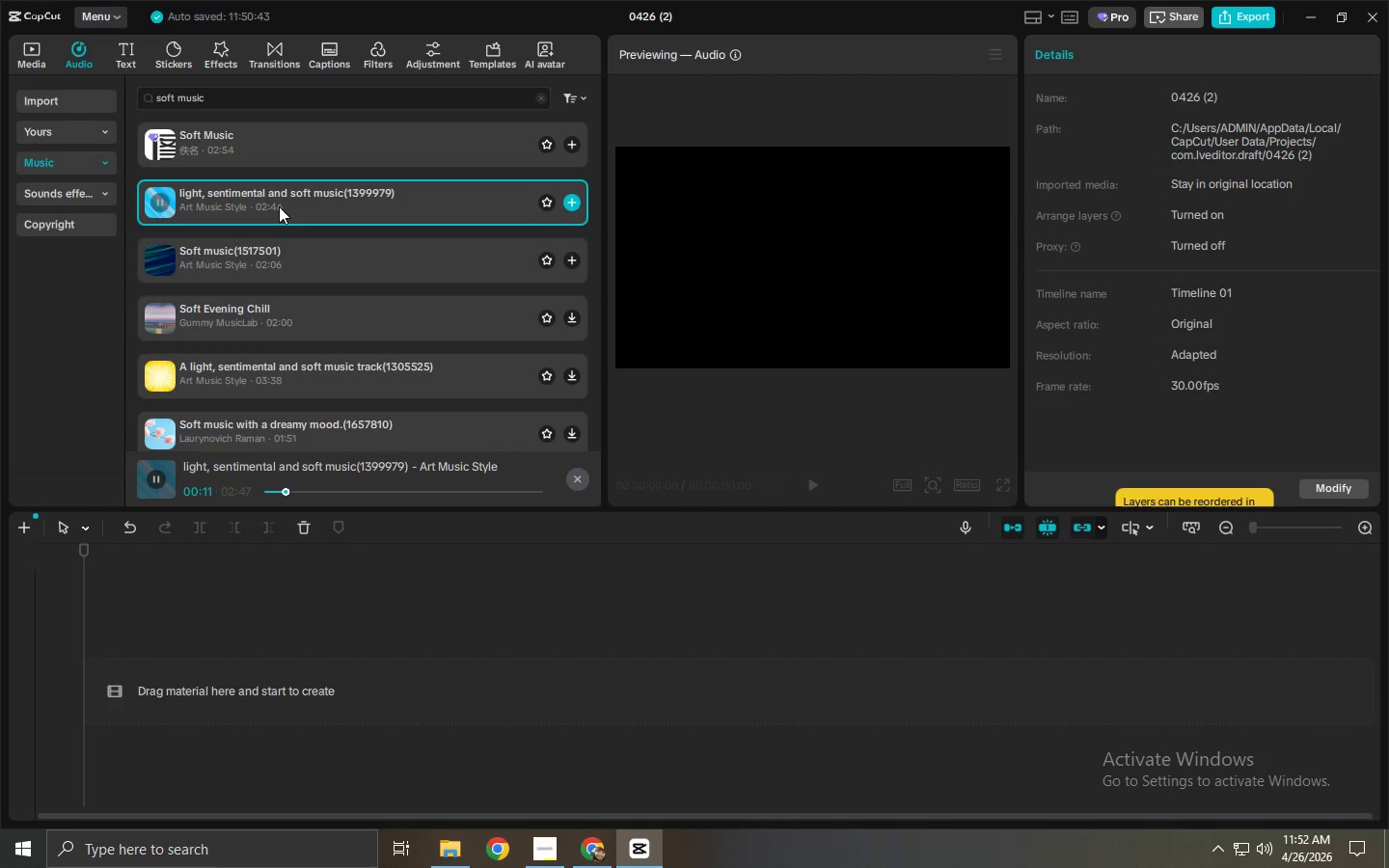 
left_click([262, 243])
 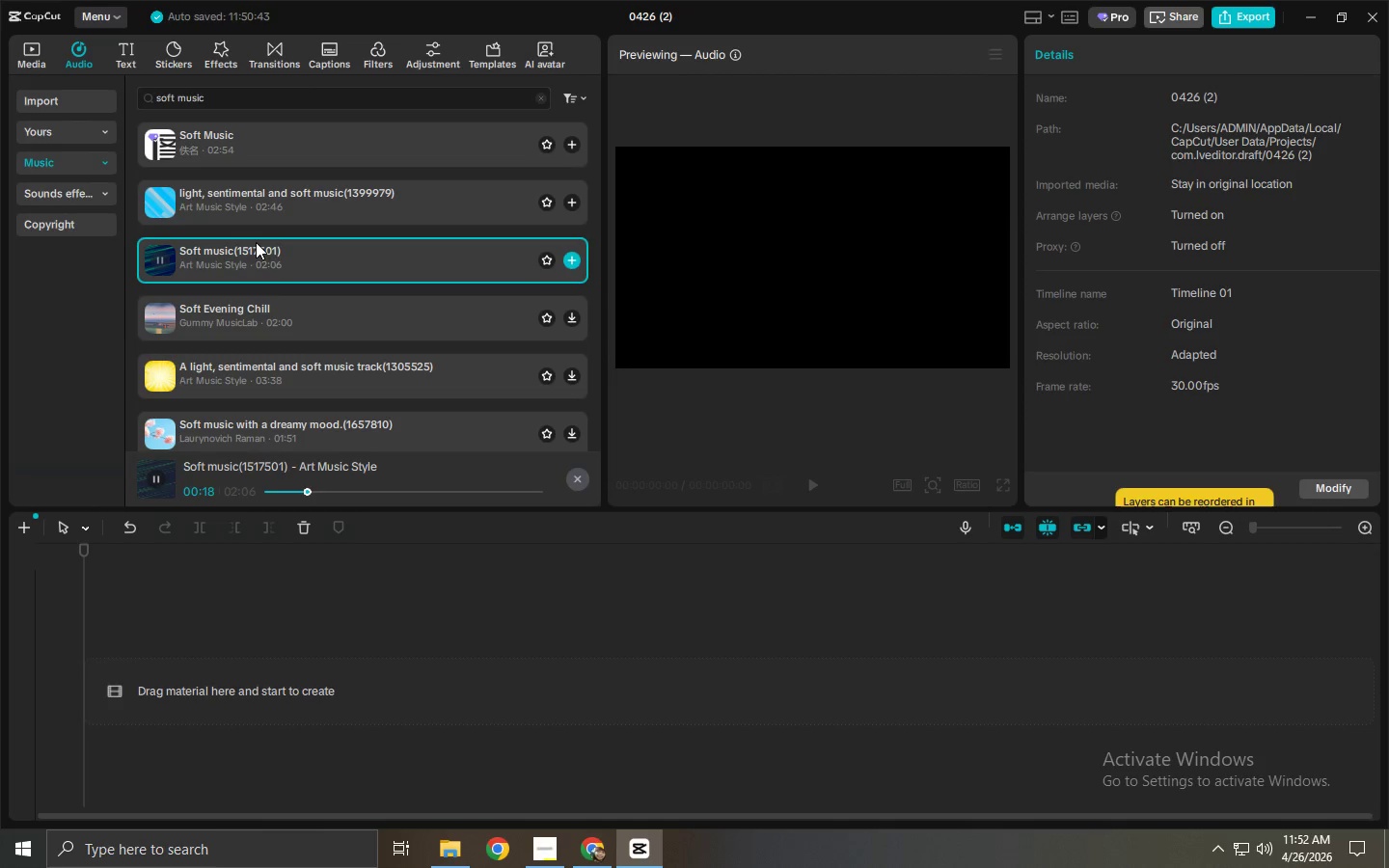 
wait(23.64)
 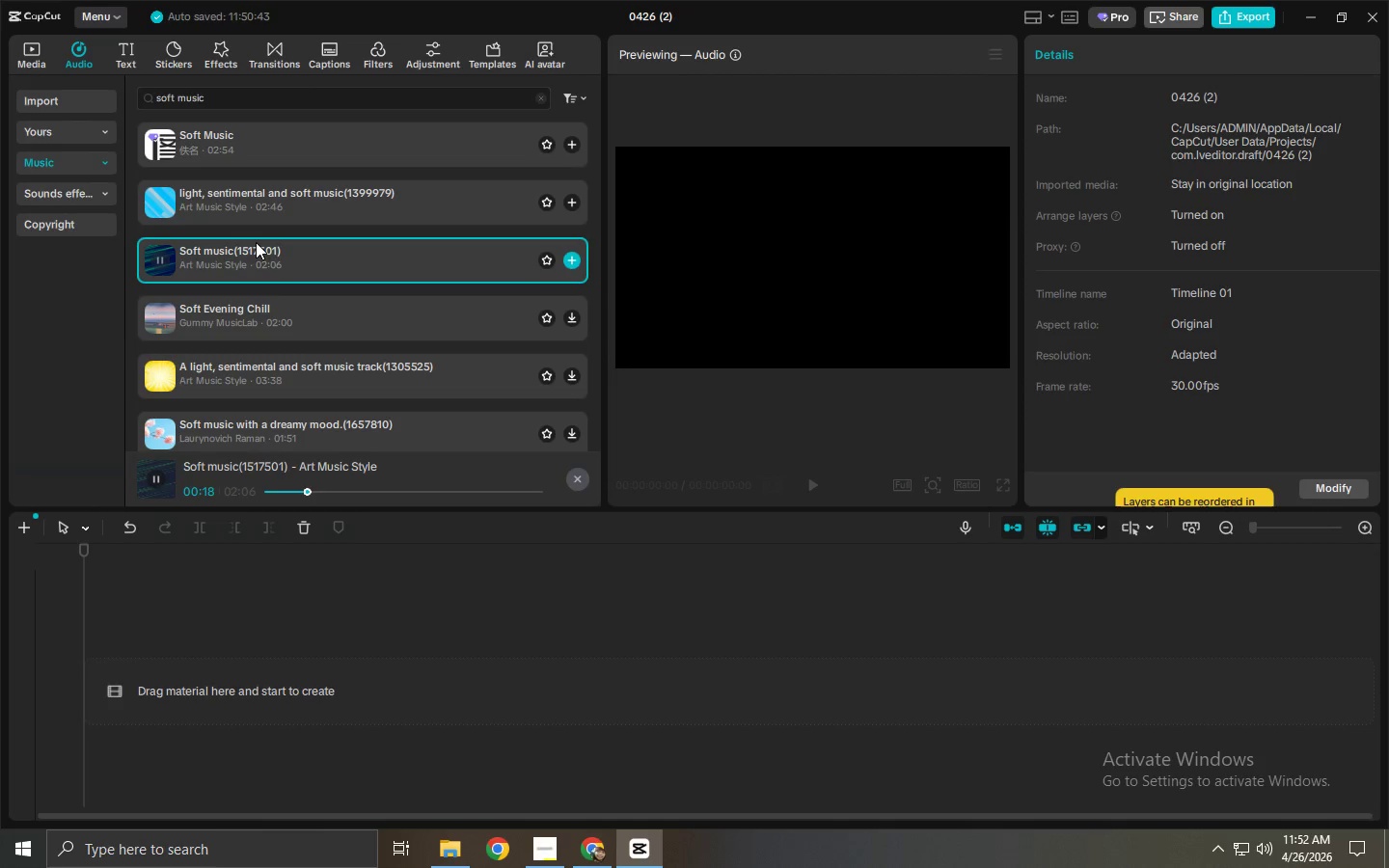 
left_click([284, 305])
 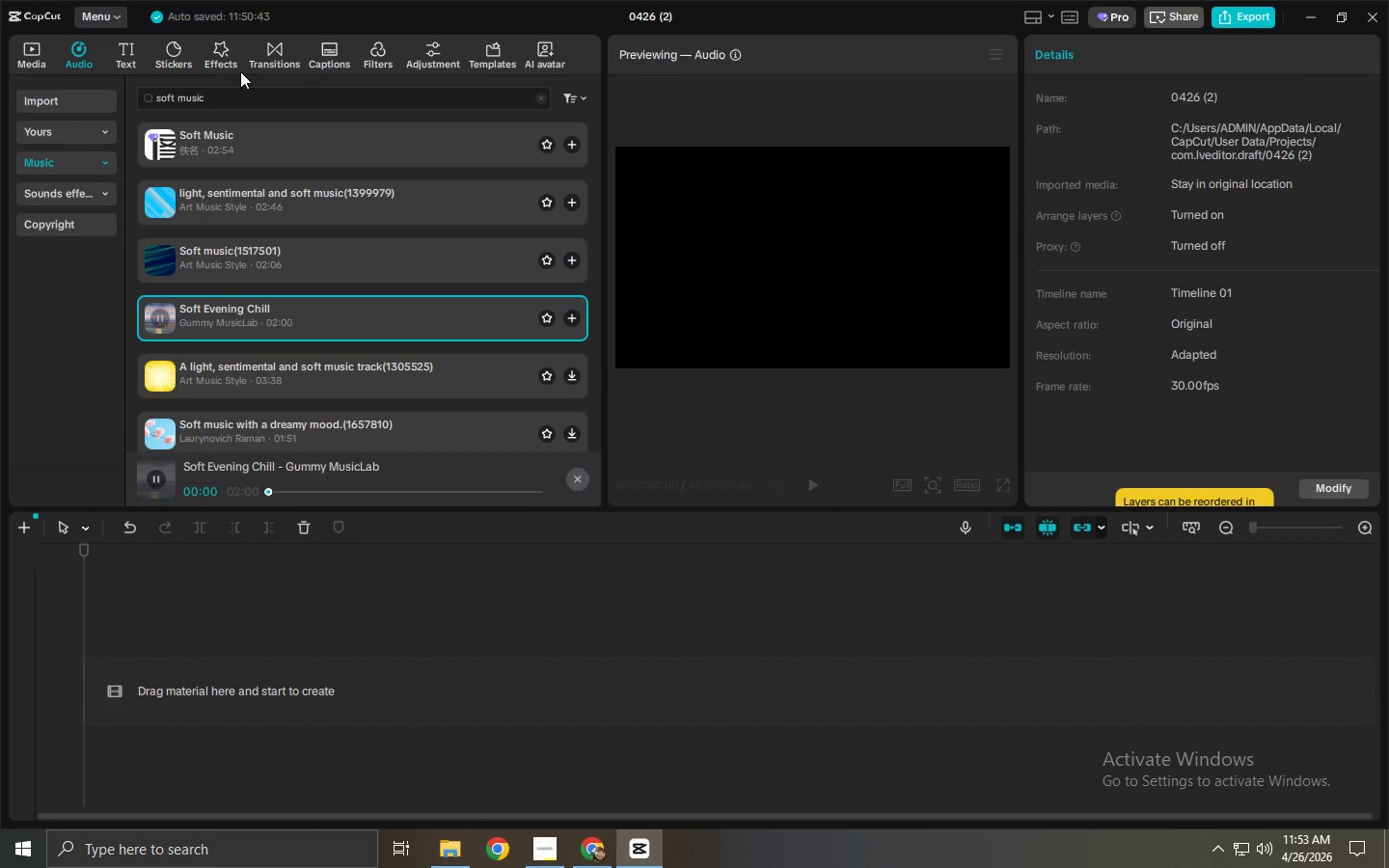 
left_click_drag(start_coordinate=[262, 106], to_coordinate=[113, 98])
 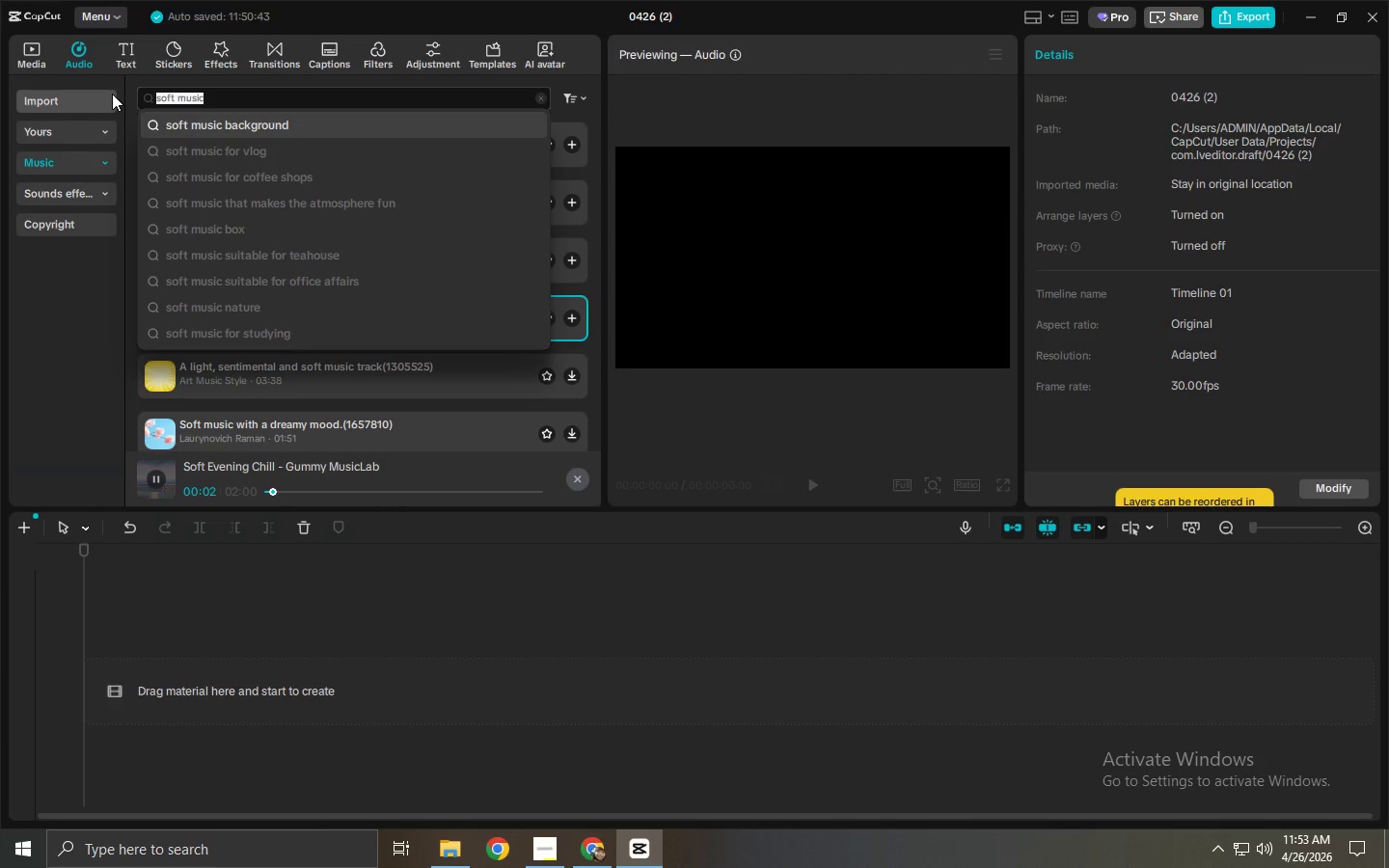 
type(lo-fi)
 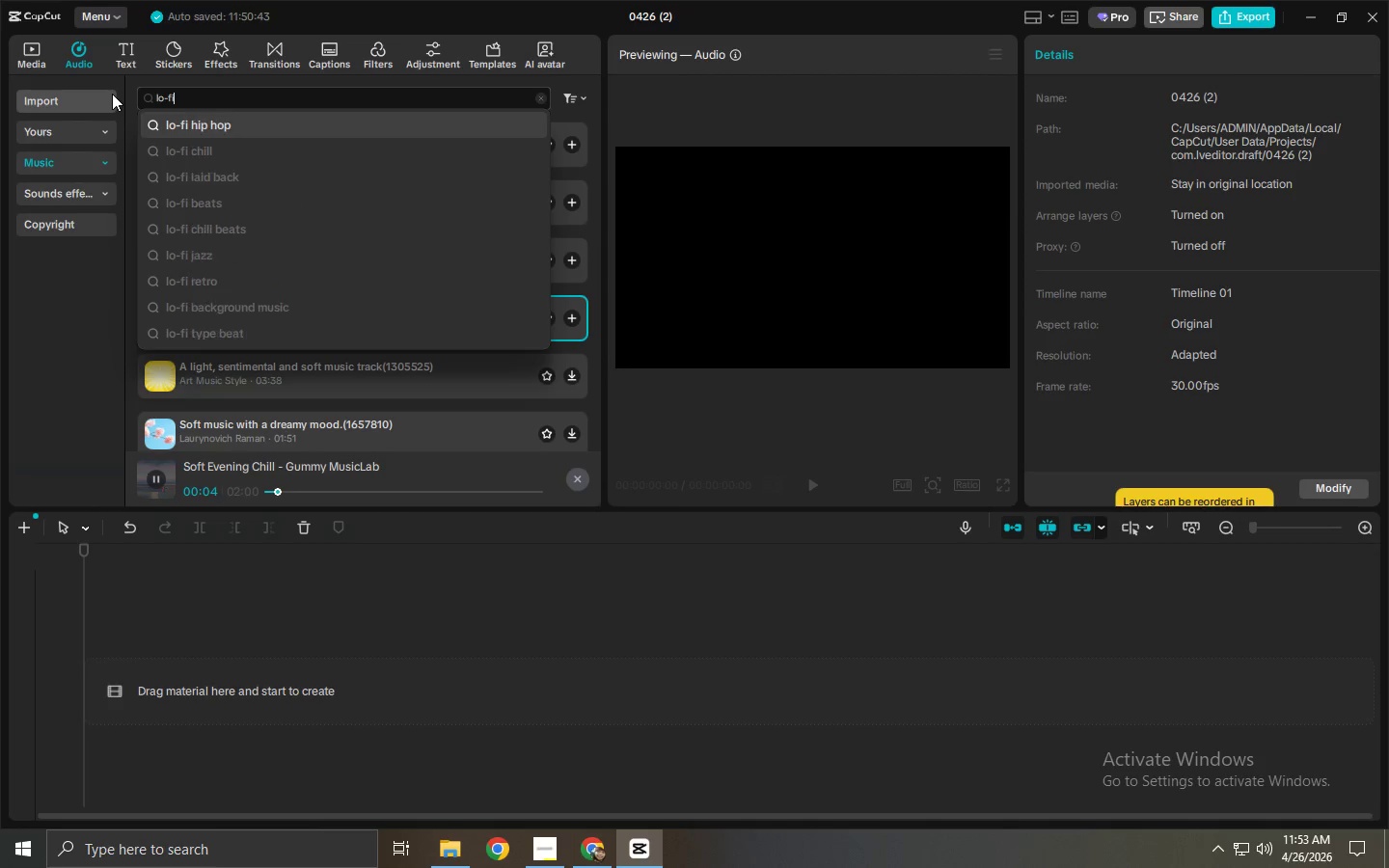 
key(Enter)
 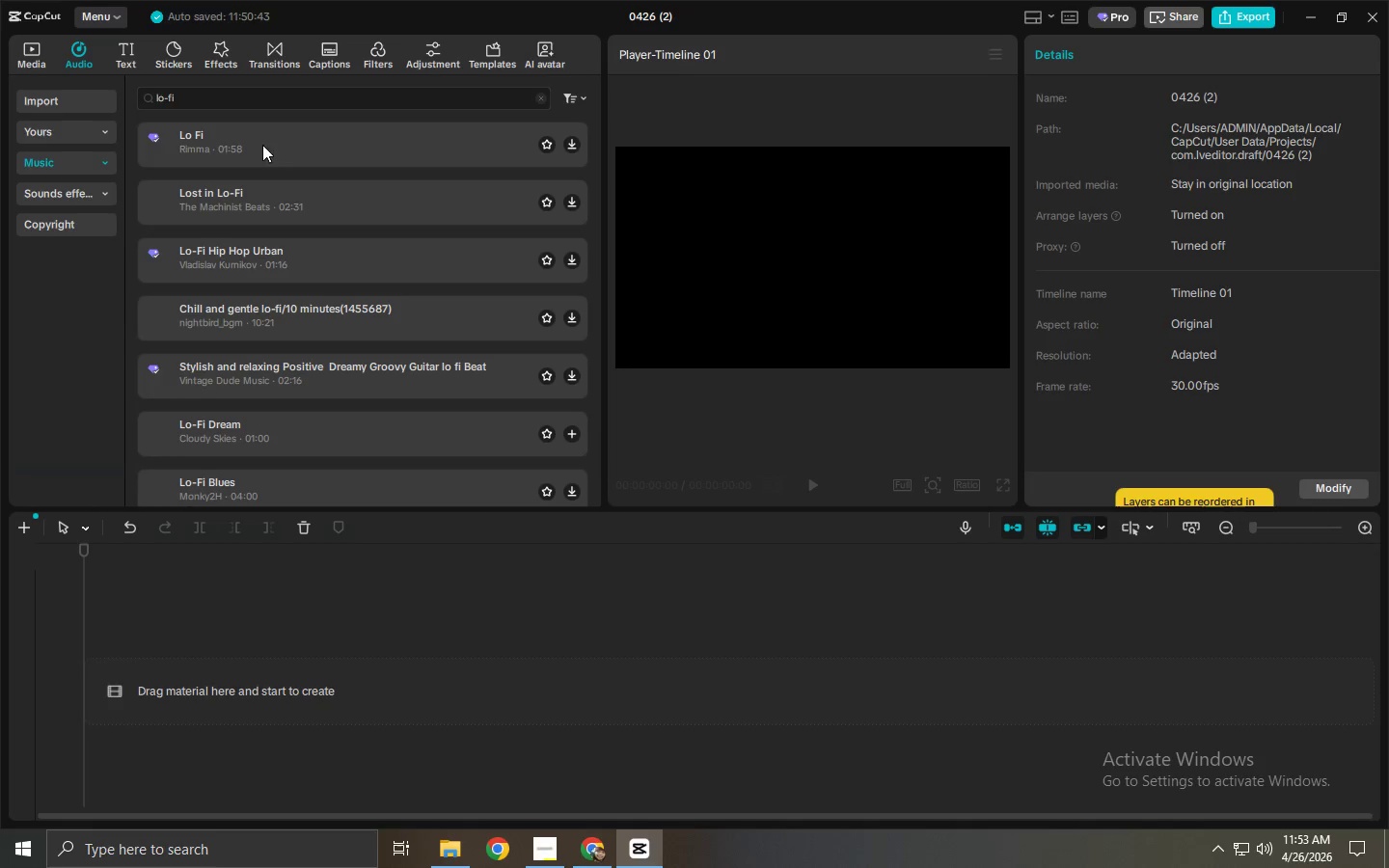 
left_click([294, 158])
 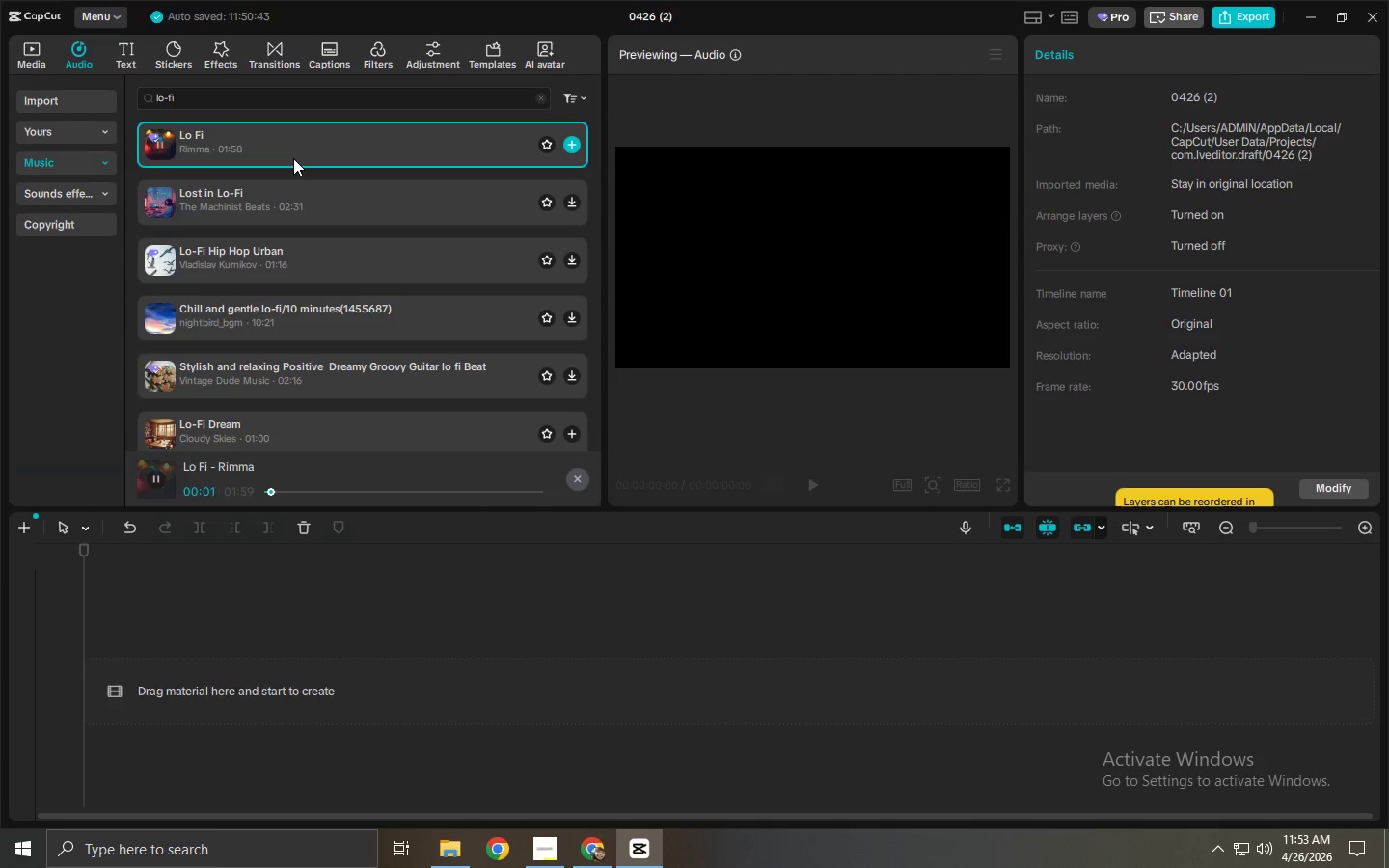 
left_click_drag(start_coordinate=[256, 96], to_coordinate=[111, 98])
 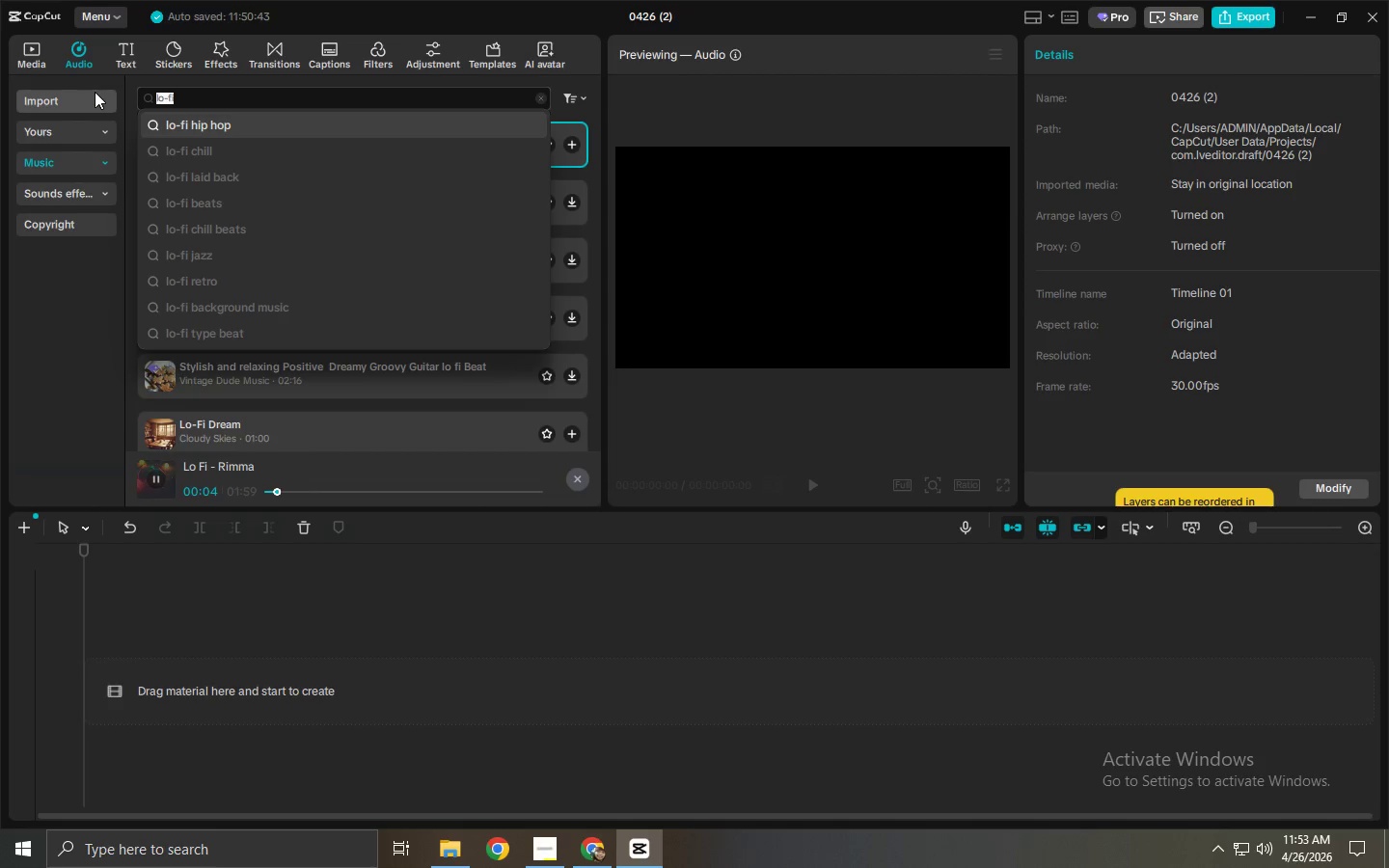 
left_click([66, 311])
 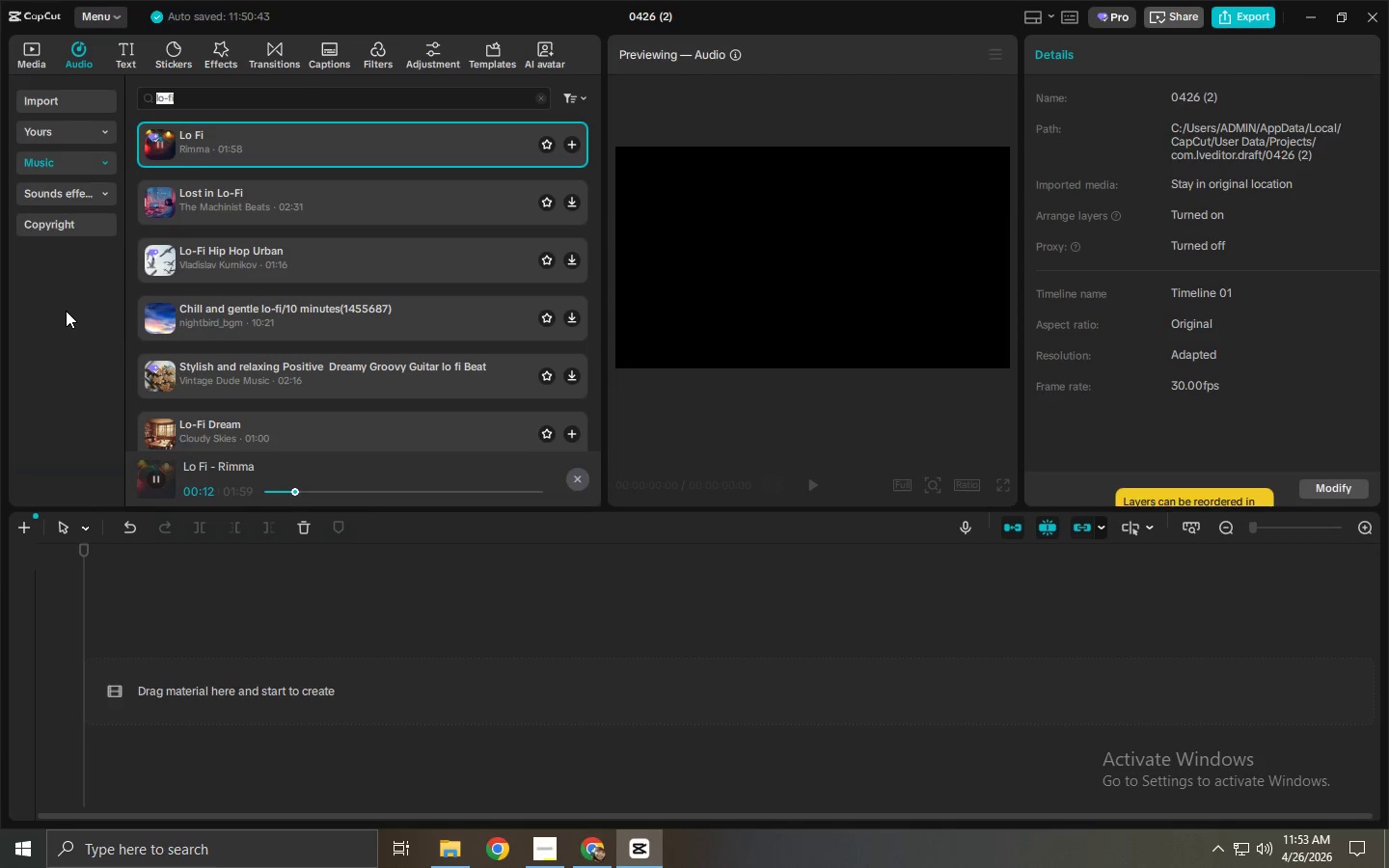 
wait(12.22)
 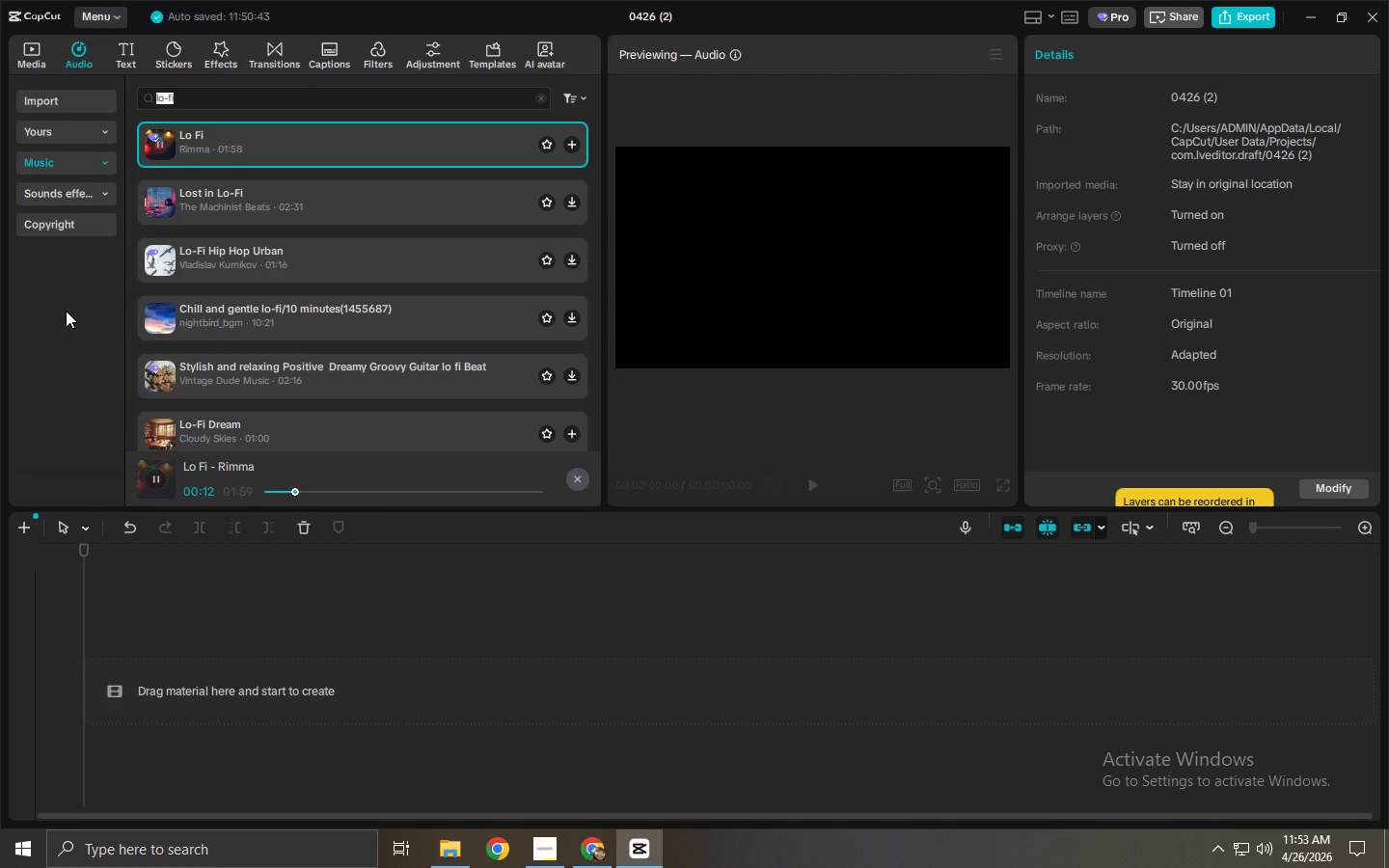 
left_click([557, 864])